 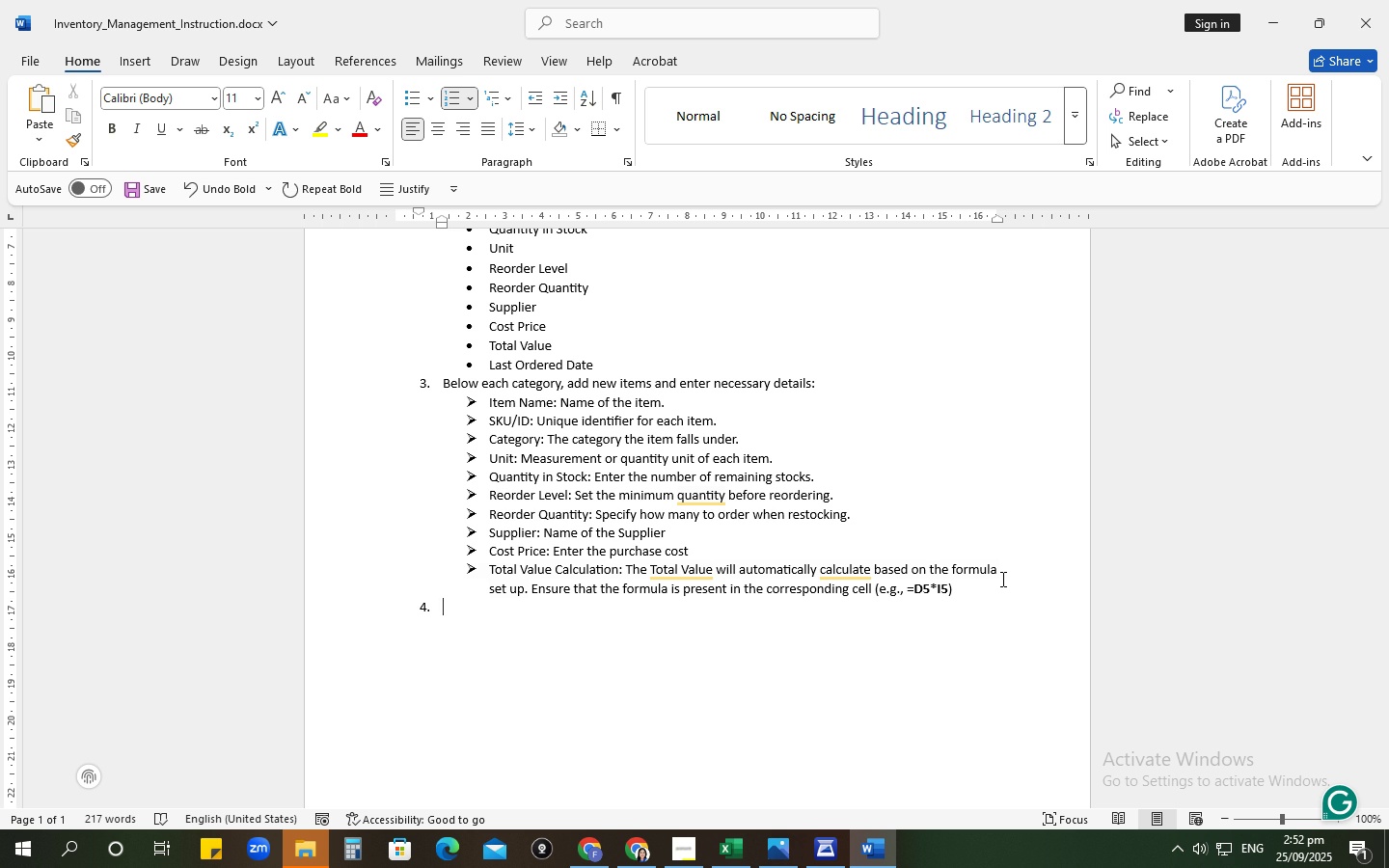 
left_click([966, 592])
 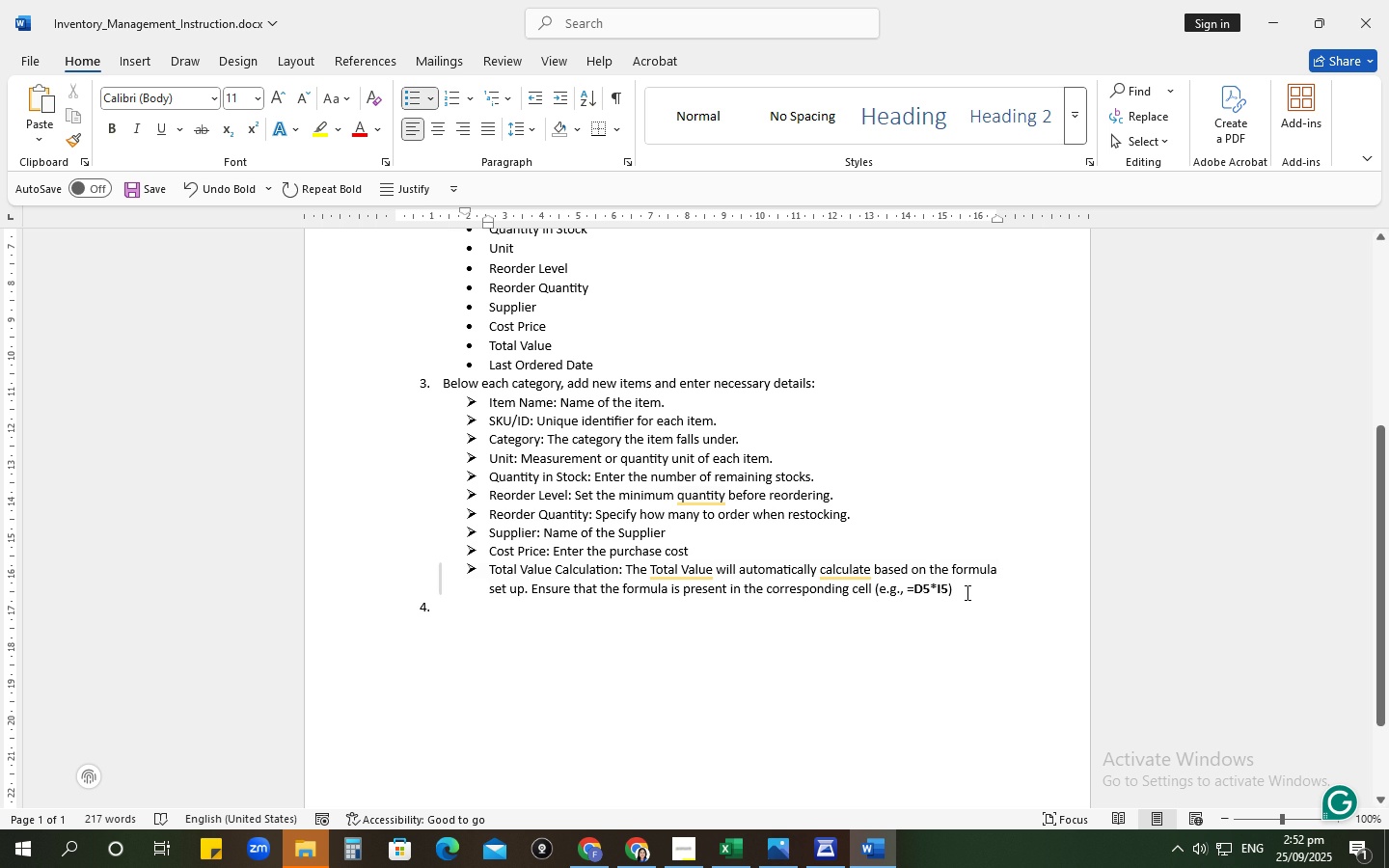 
key(Enter)
 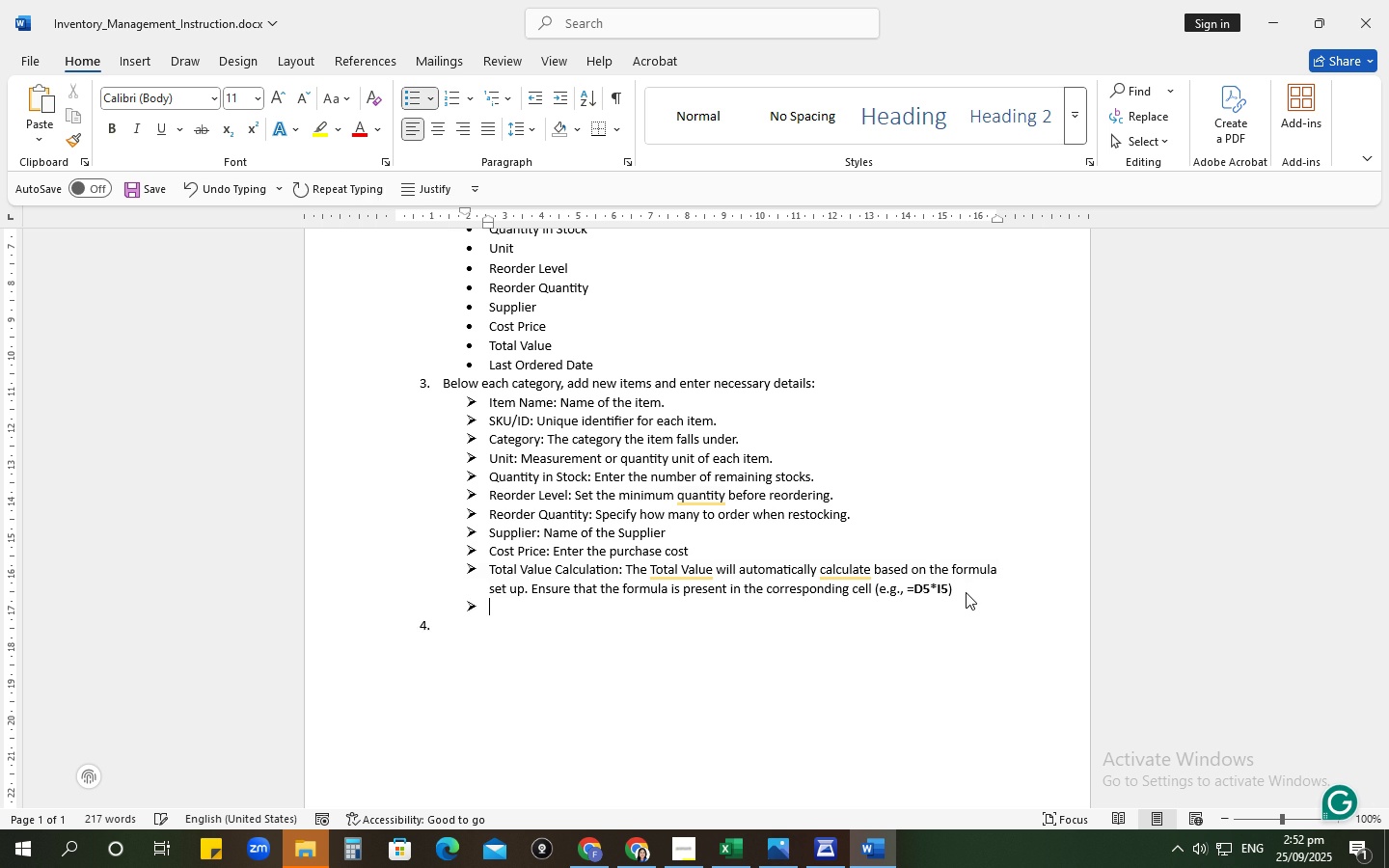 
key(Enter)
 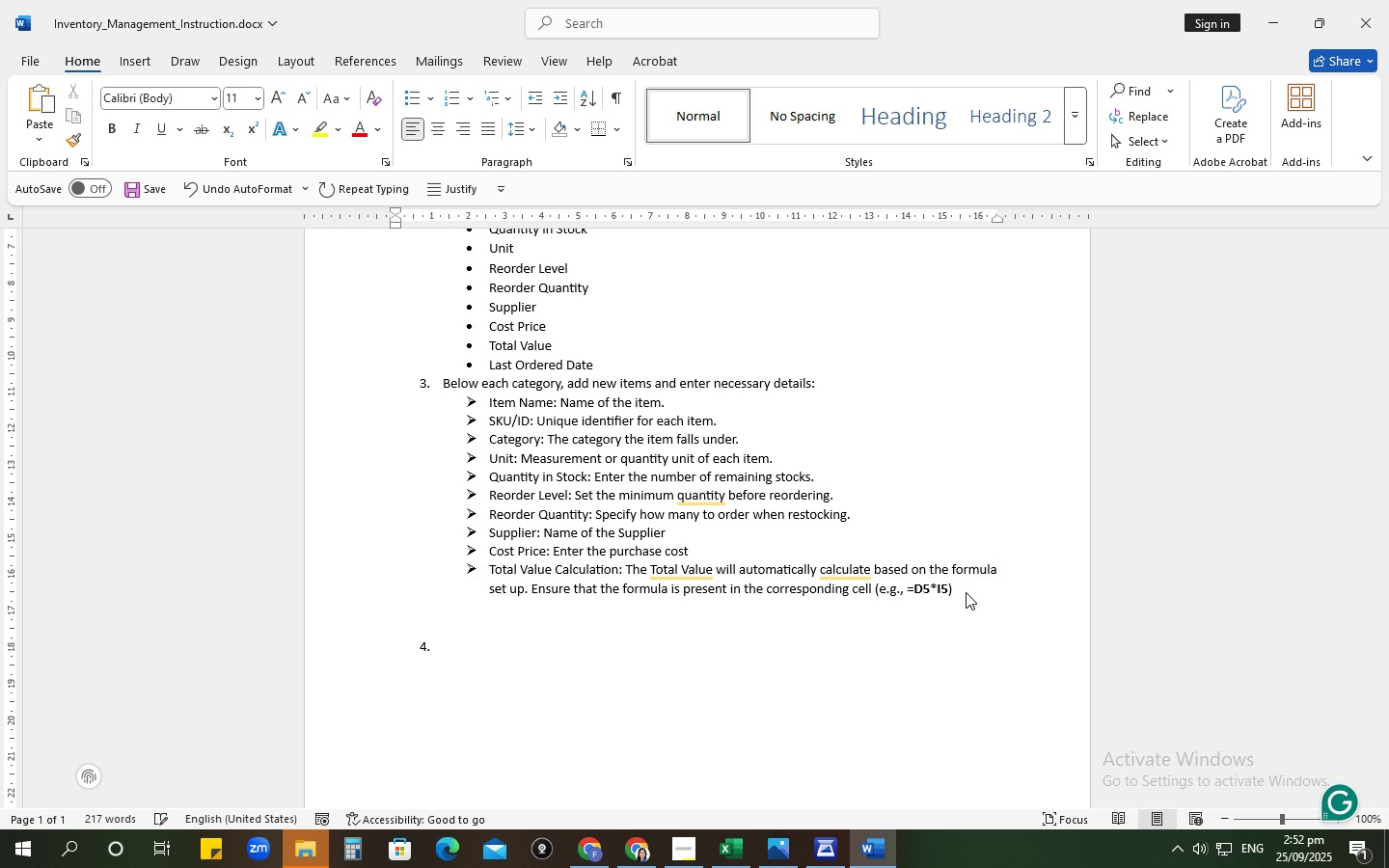 
key(Tab)
type(Note: An example is given for your )
key(Backspace)
key(Backspace)
type( to be guided,. )
key(Backspace)
key(Backspace)
key(Backspace)
type(. Be sure to familiaz)
key(Backspace)
type(rize it and d)
key(Backspace)
type(clear the dt)
key(Backspace)
type(eti)
key(Backspace)
type(ails before inputting your actual details to avou)
key(Backspace)
type(id confusion.)